 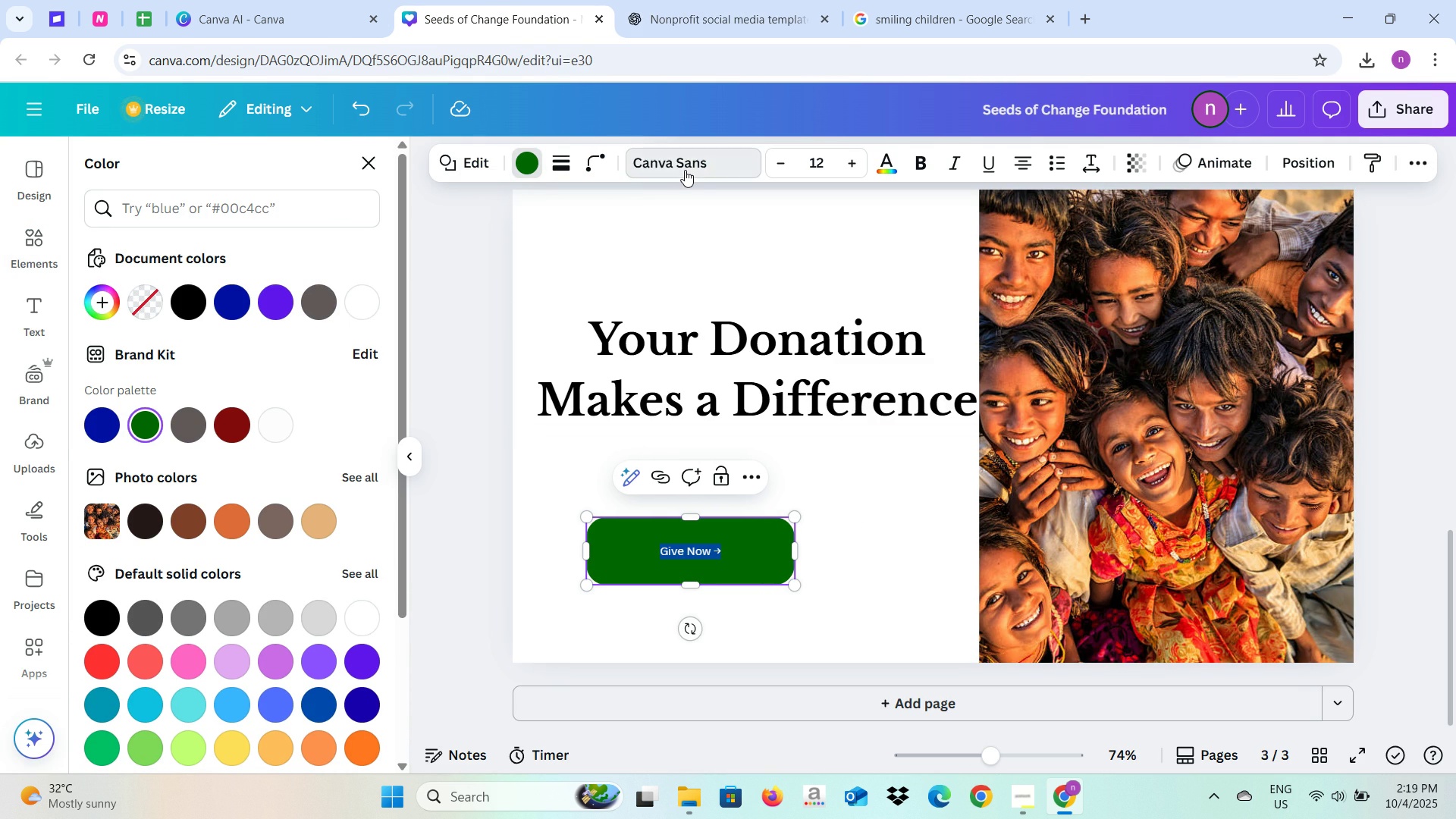 
left_click([685, 170])
 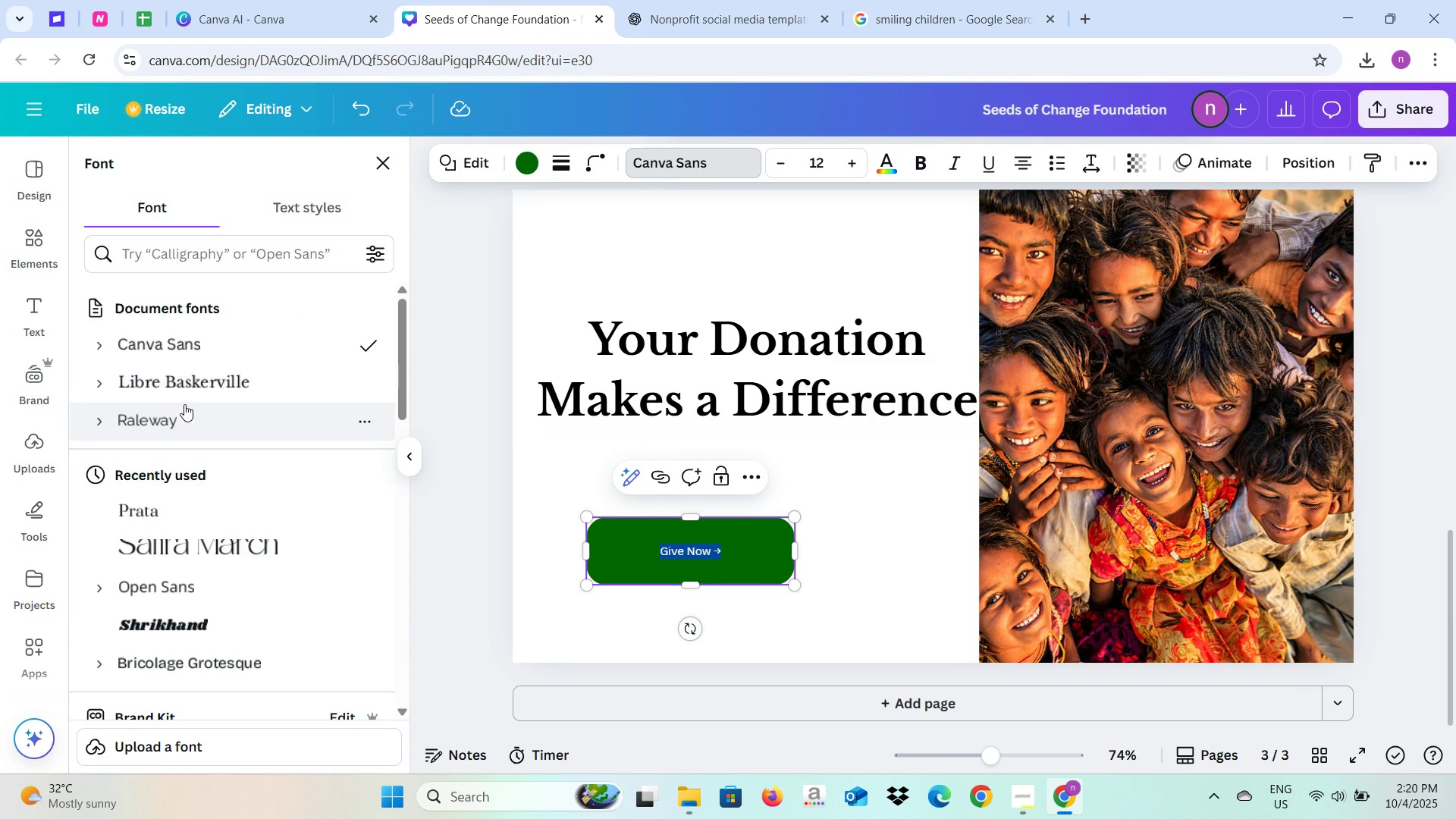 
left_click([186, 408])
 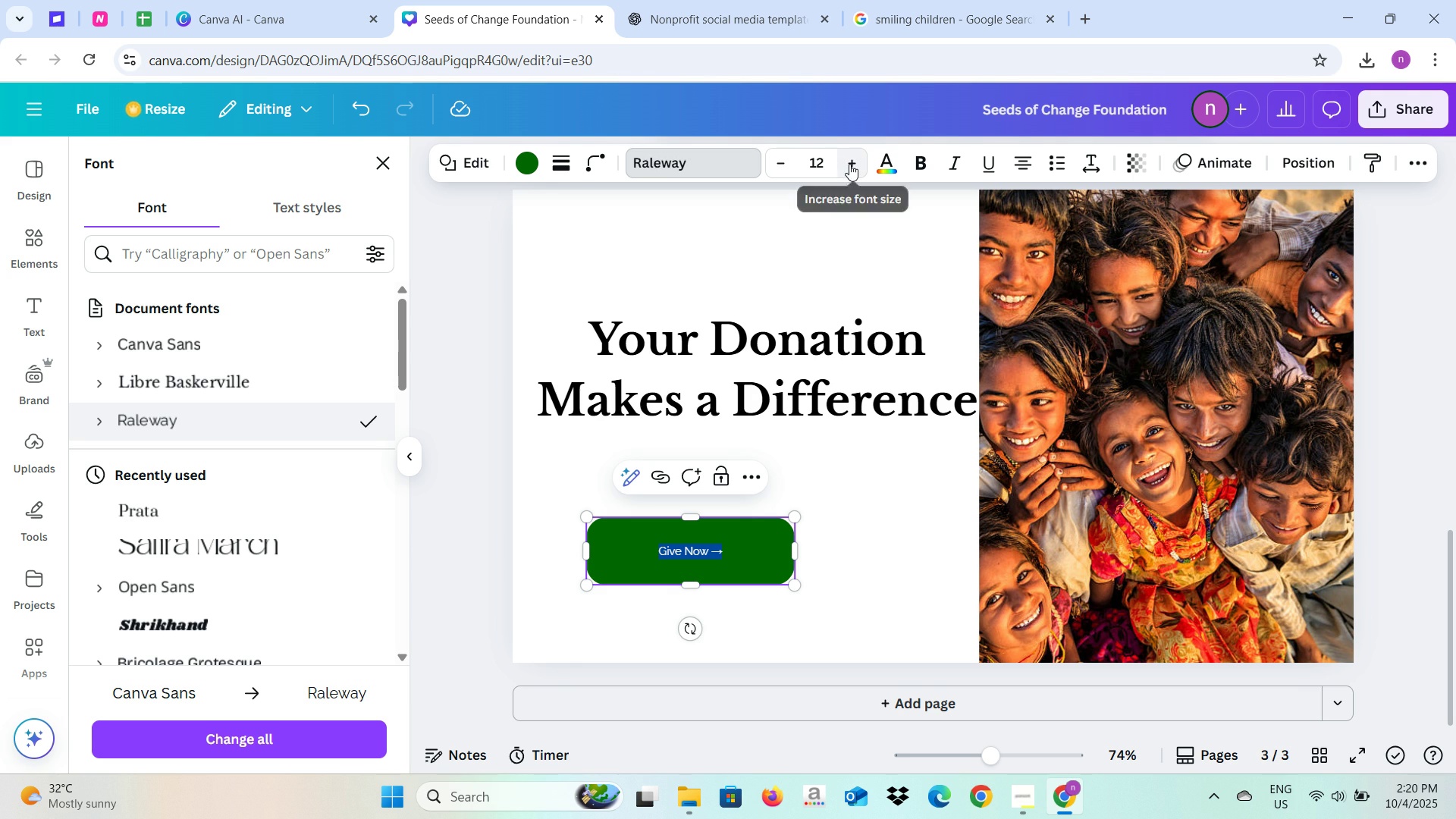 
double_click([849, 164])
 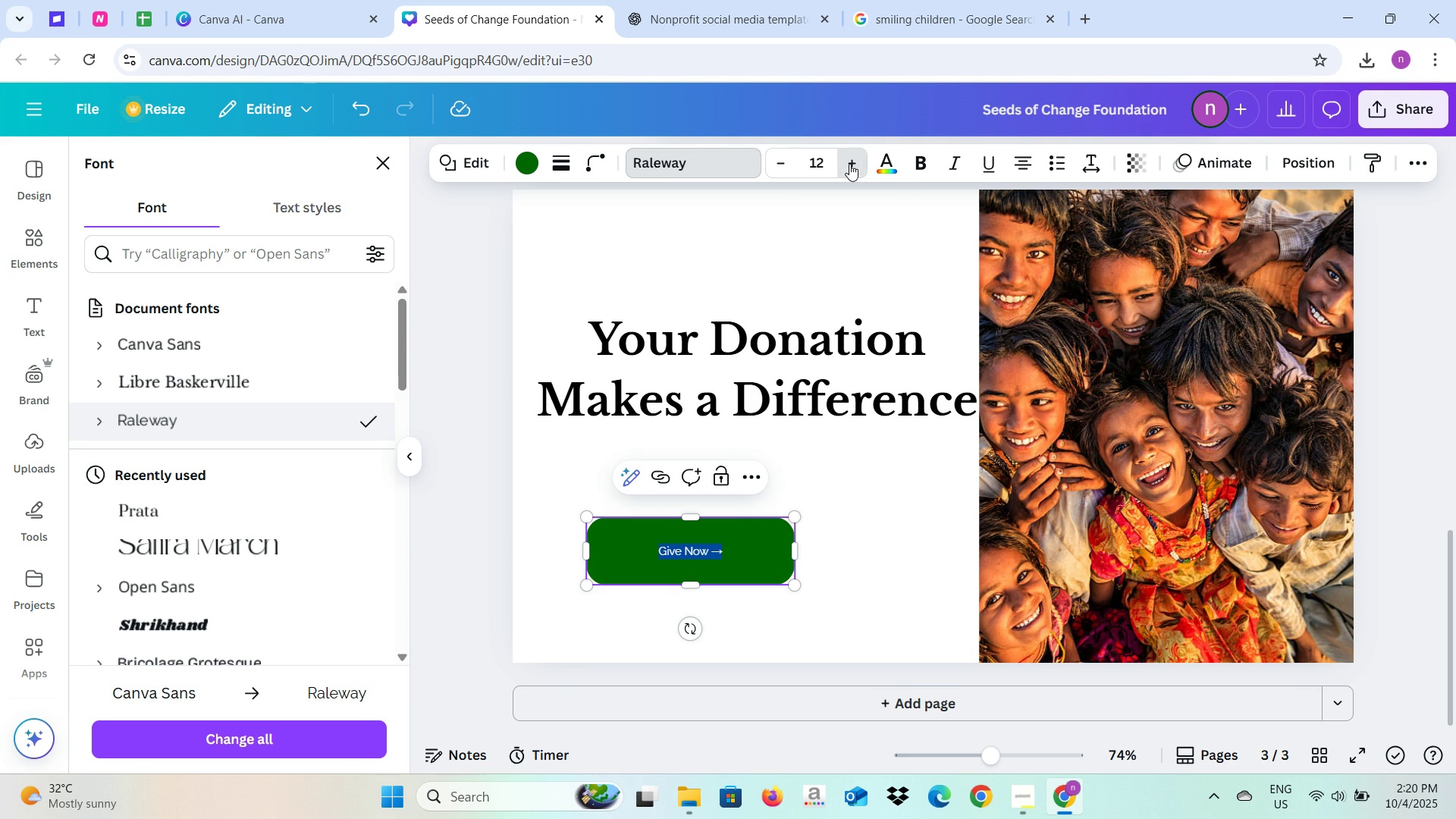 
triple_click([849, 164])
 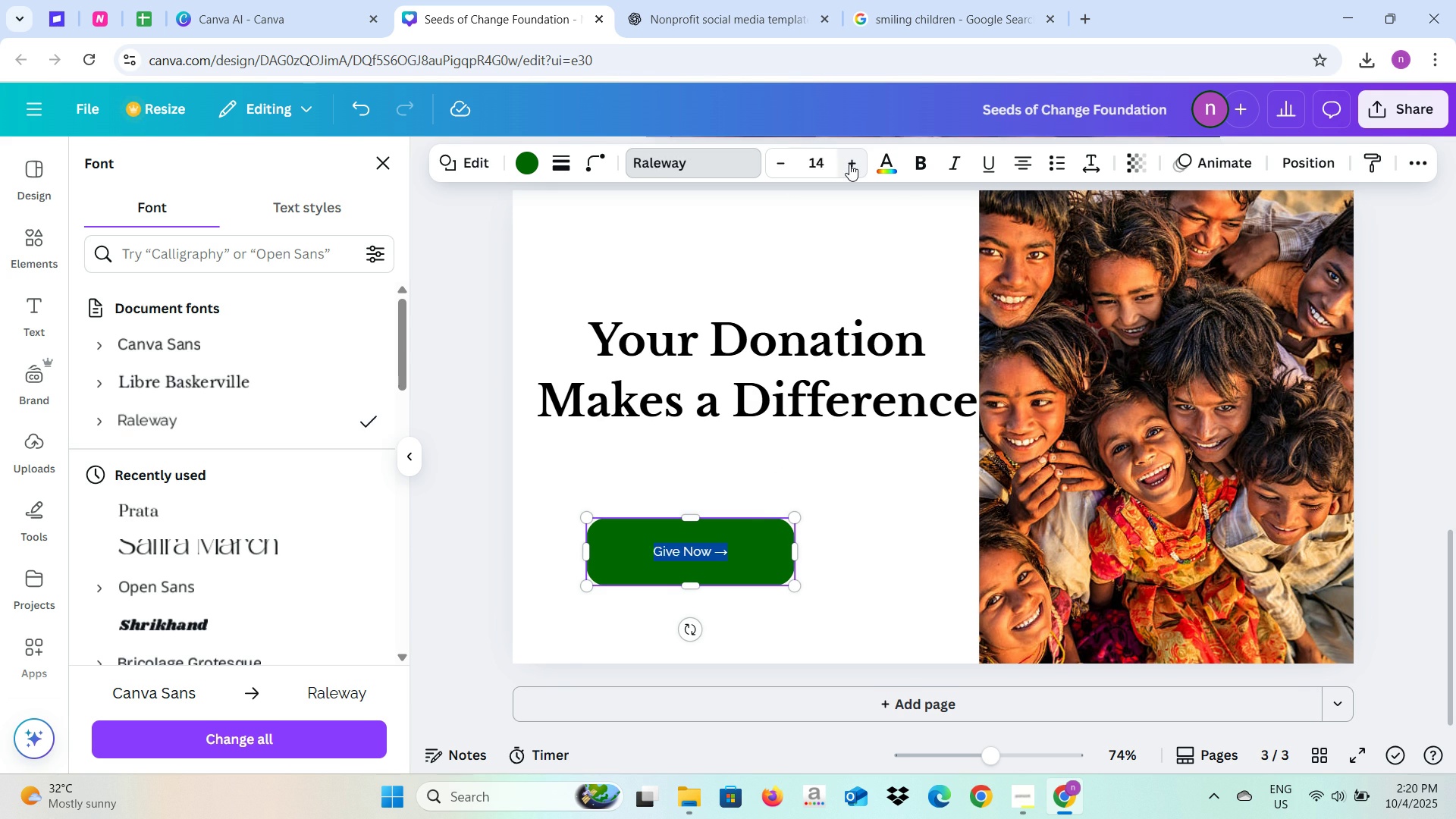 
triple_click([849, 164])
 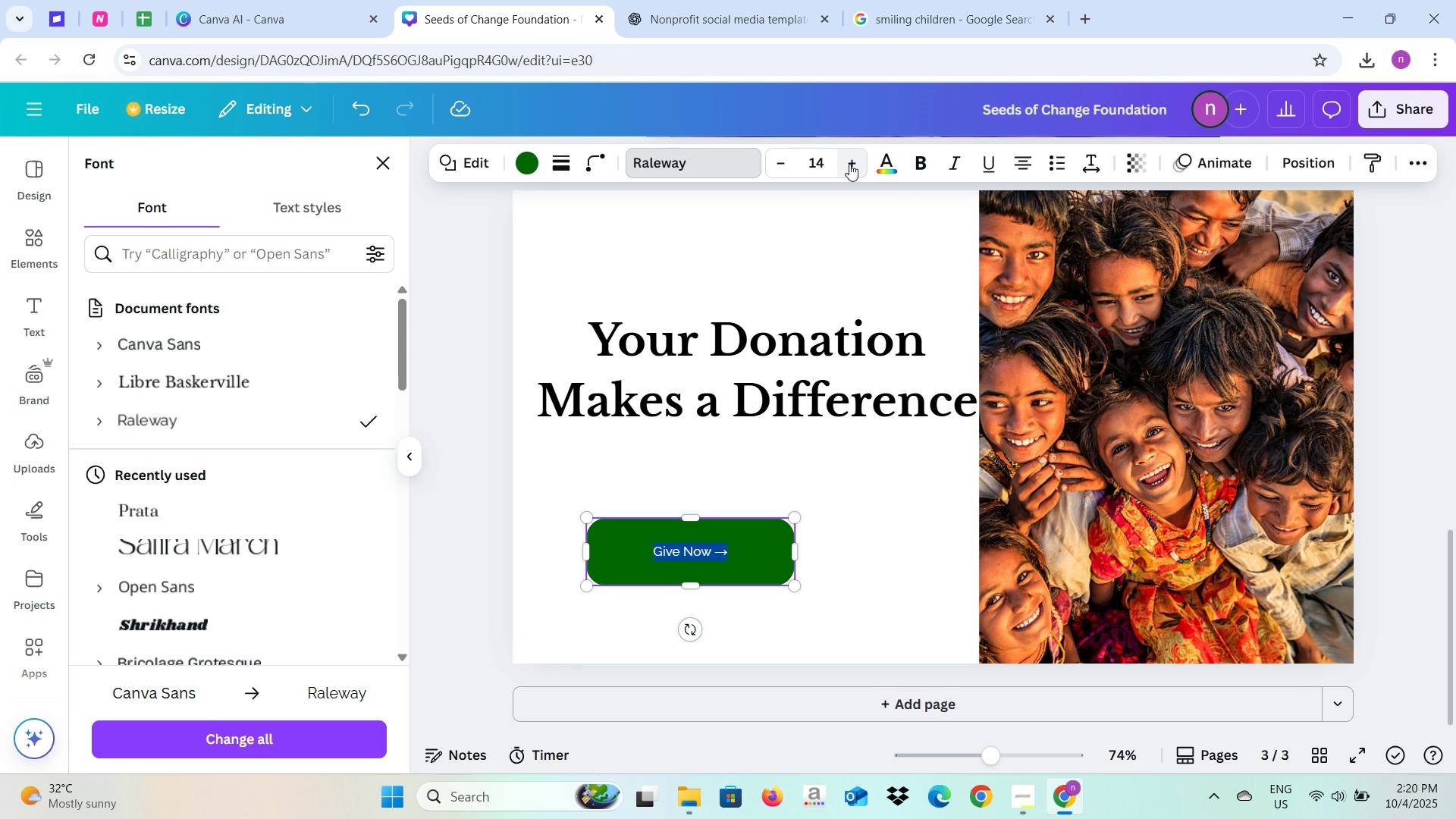 
triple_click([849, 164])
 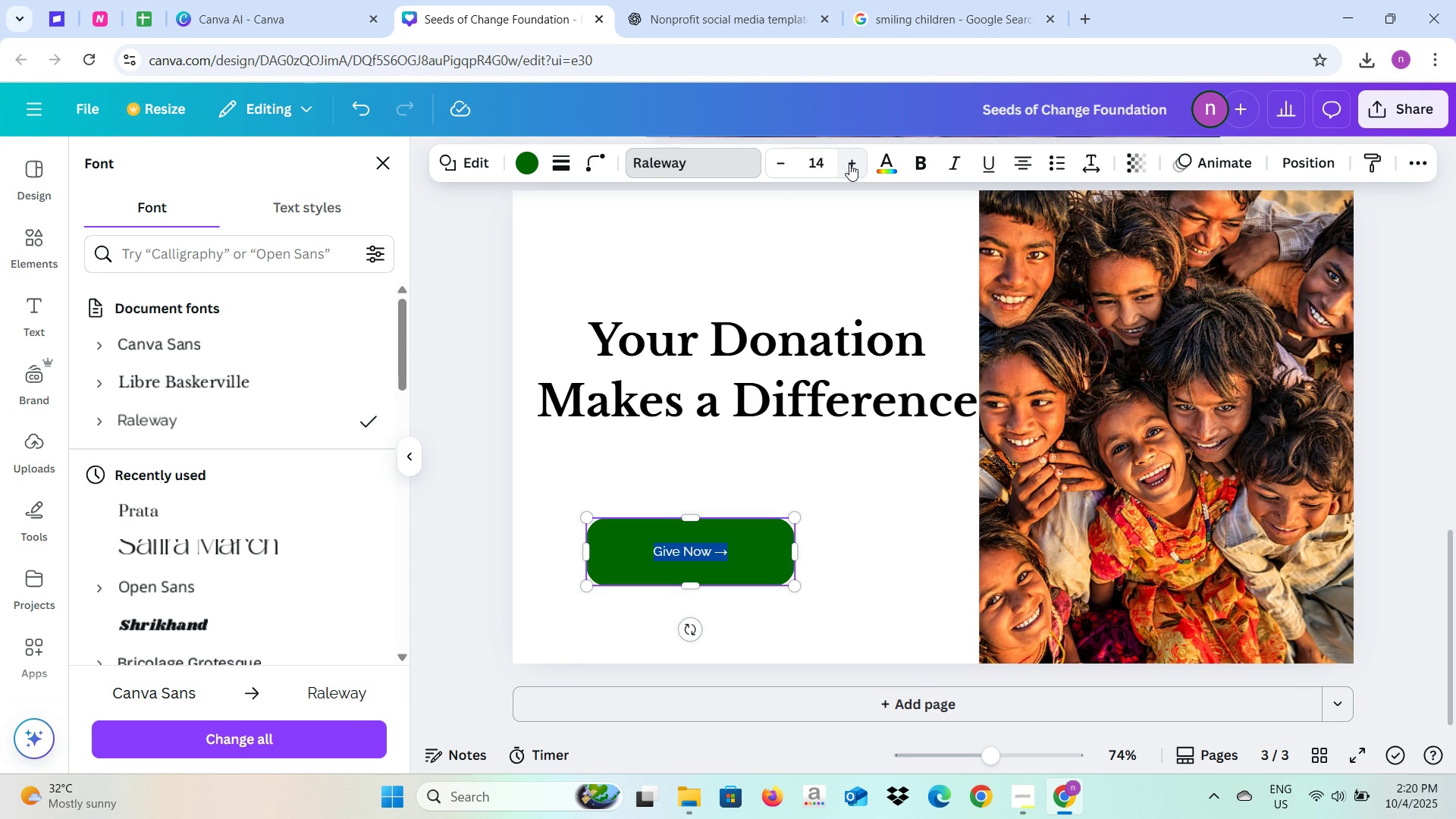 
triple_click([849, 164])
 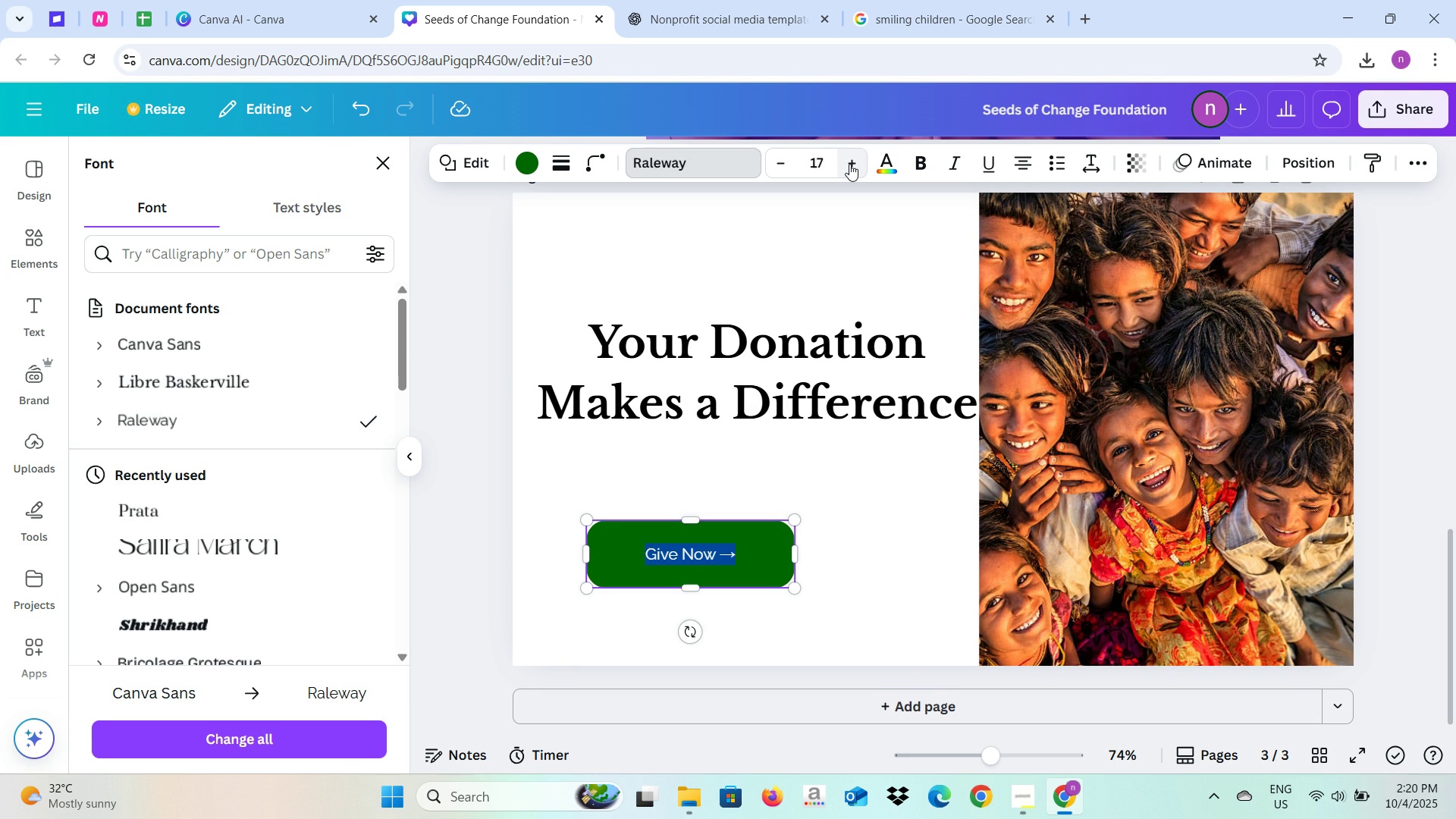 
triple_click([849, 164])
 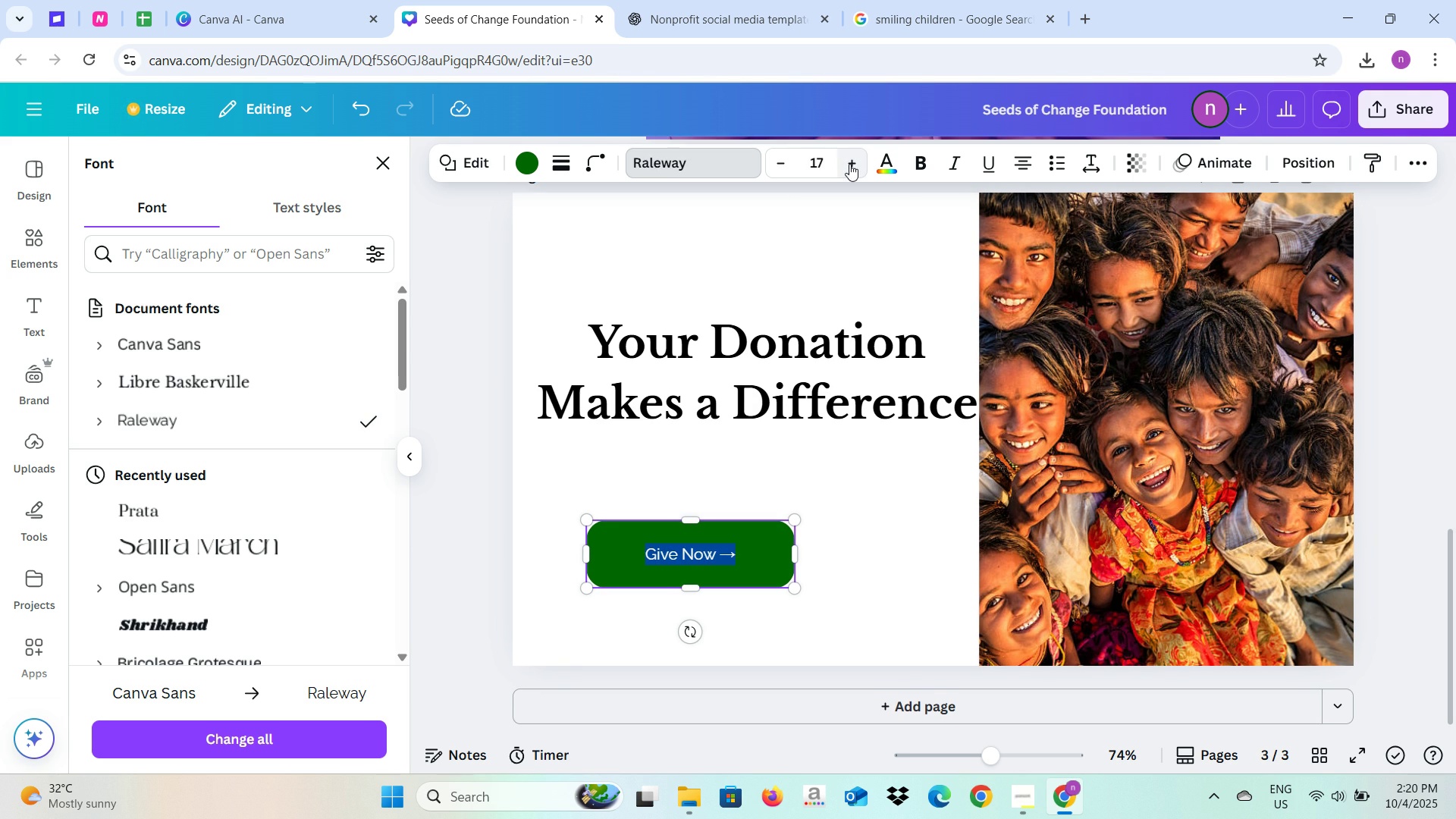 
triple_click([849, 164])
 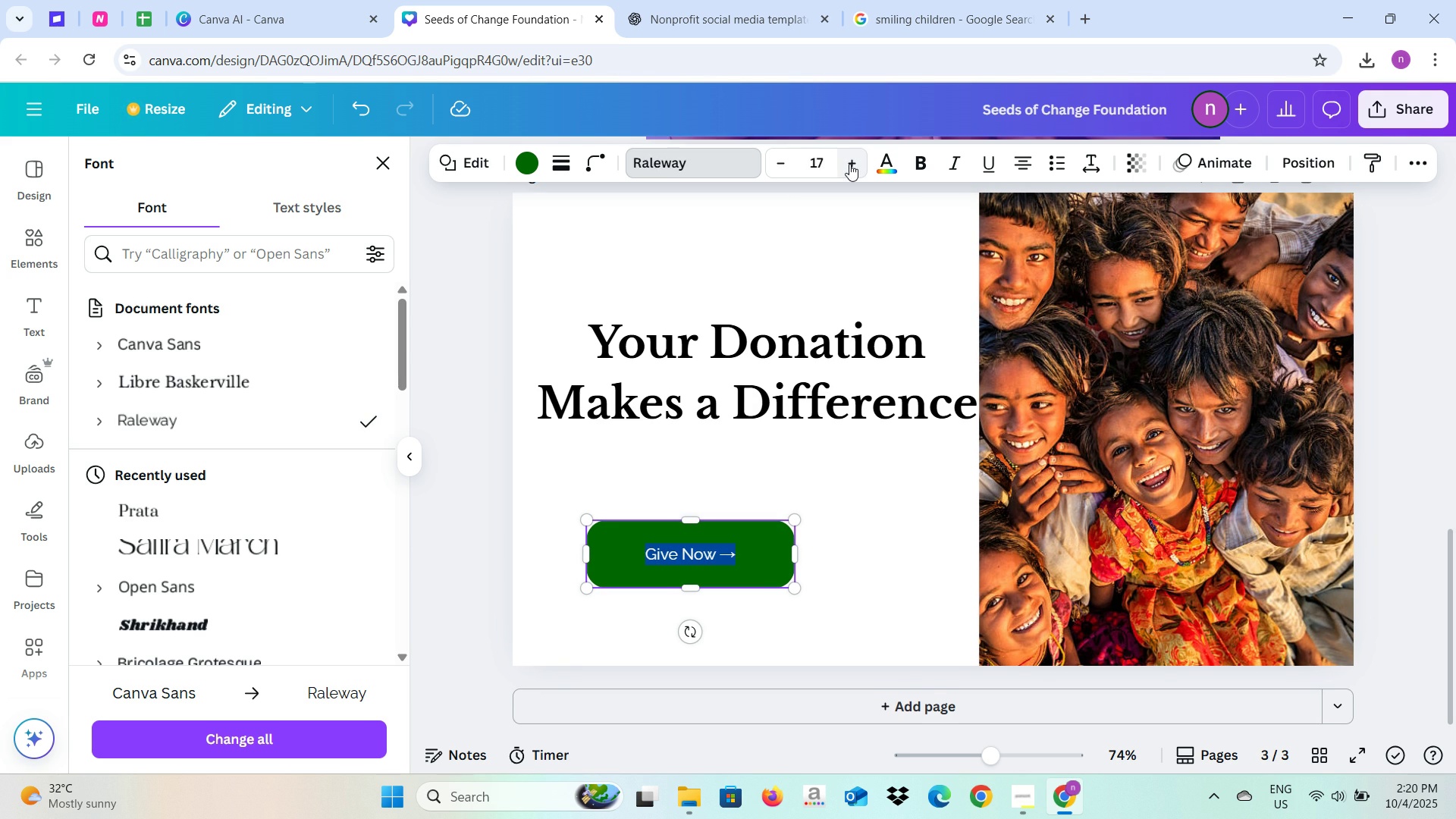 
triple_click([849, 164])
 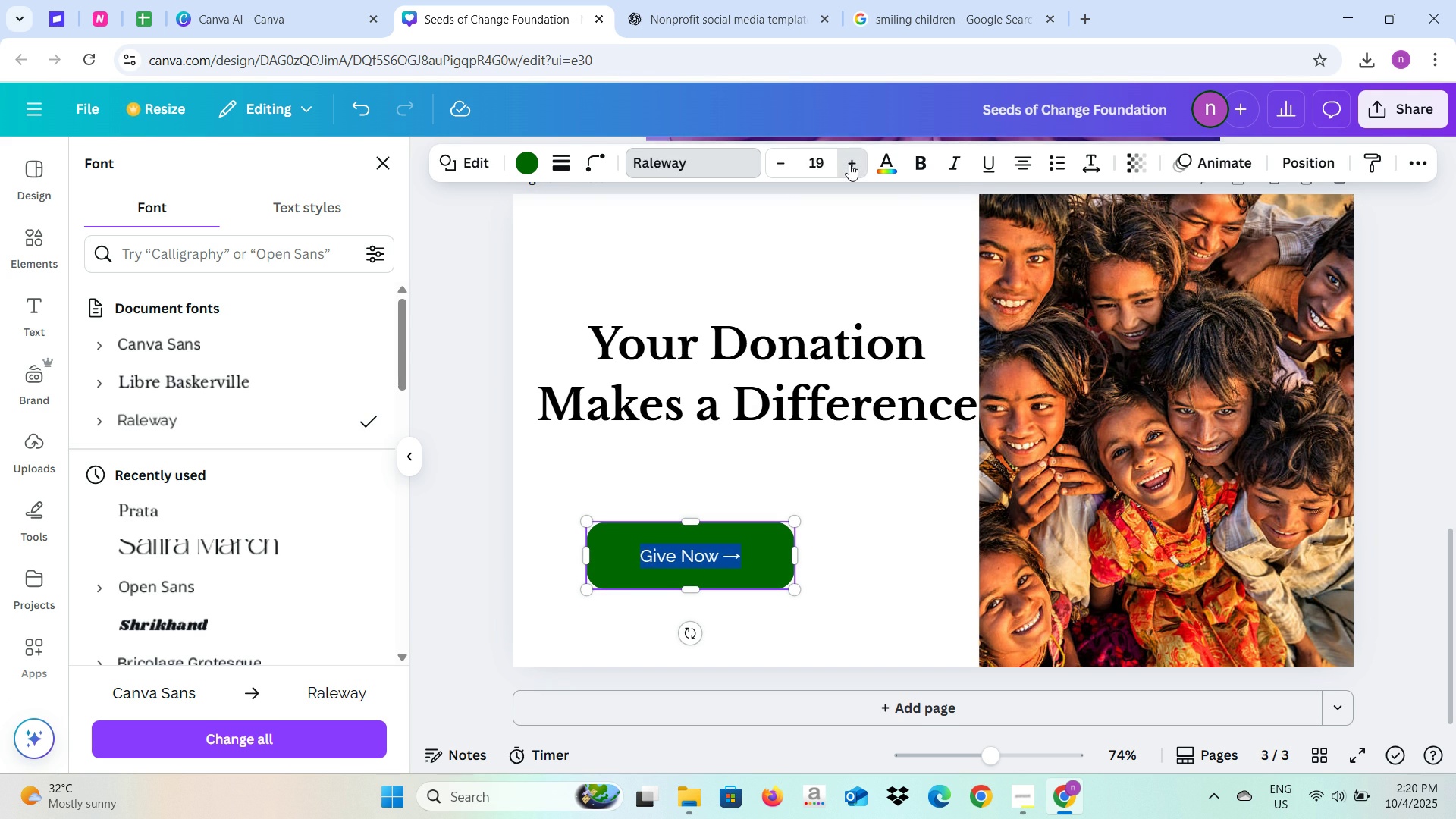 
triple_click([849, 164])
 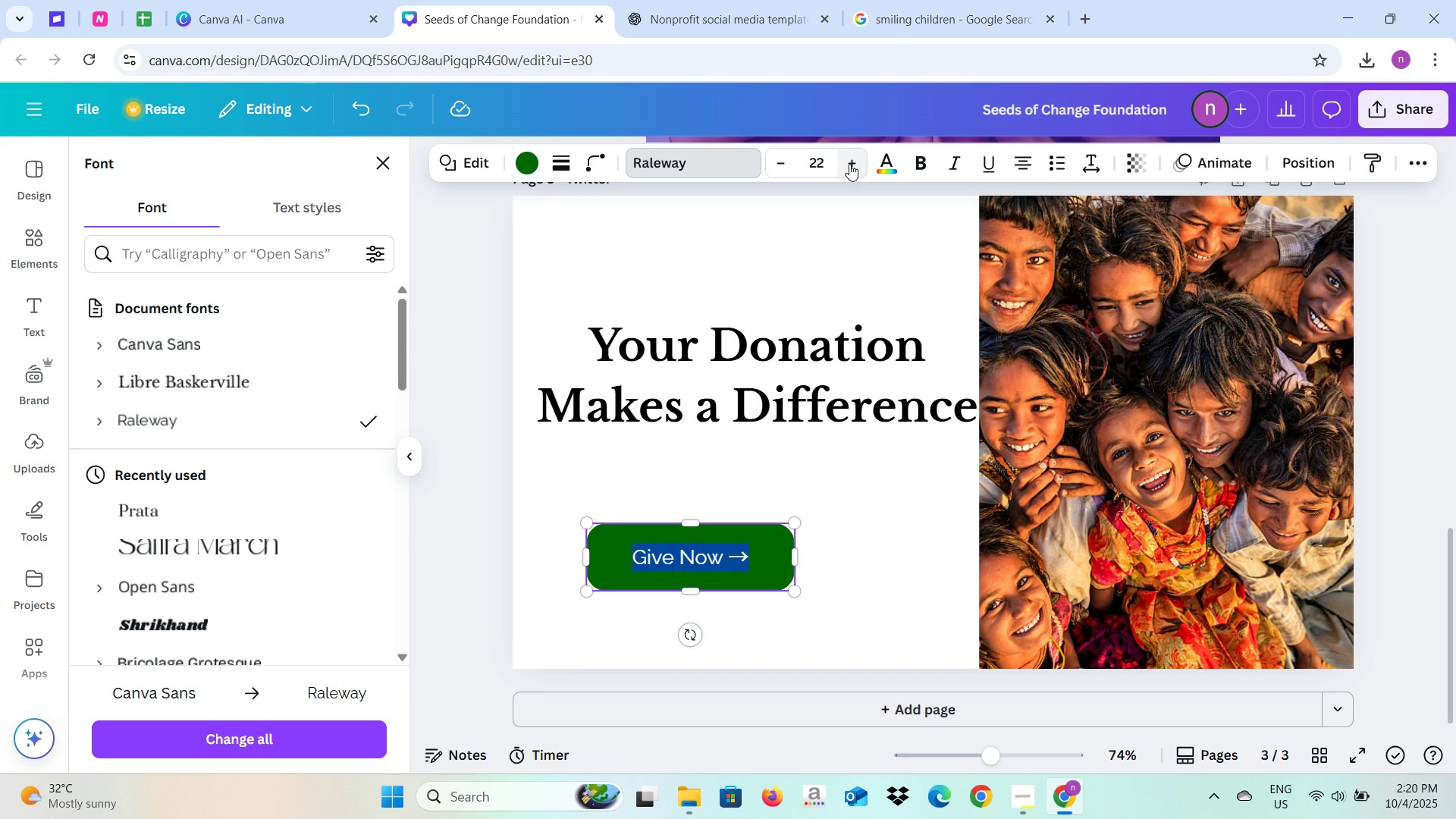 
left_click([849, 164])
 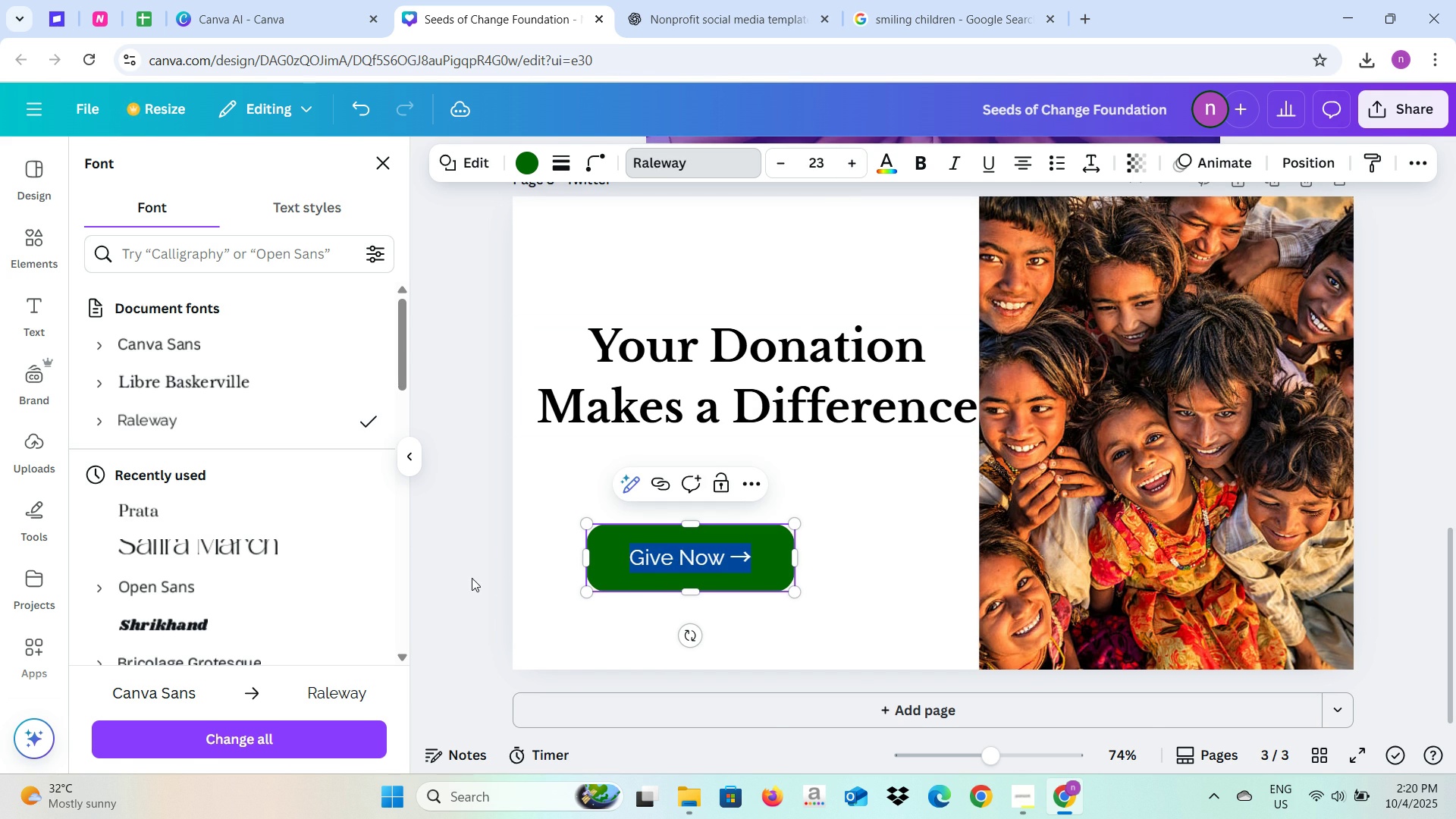 
left_click([469, 578])
 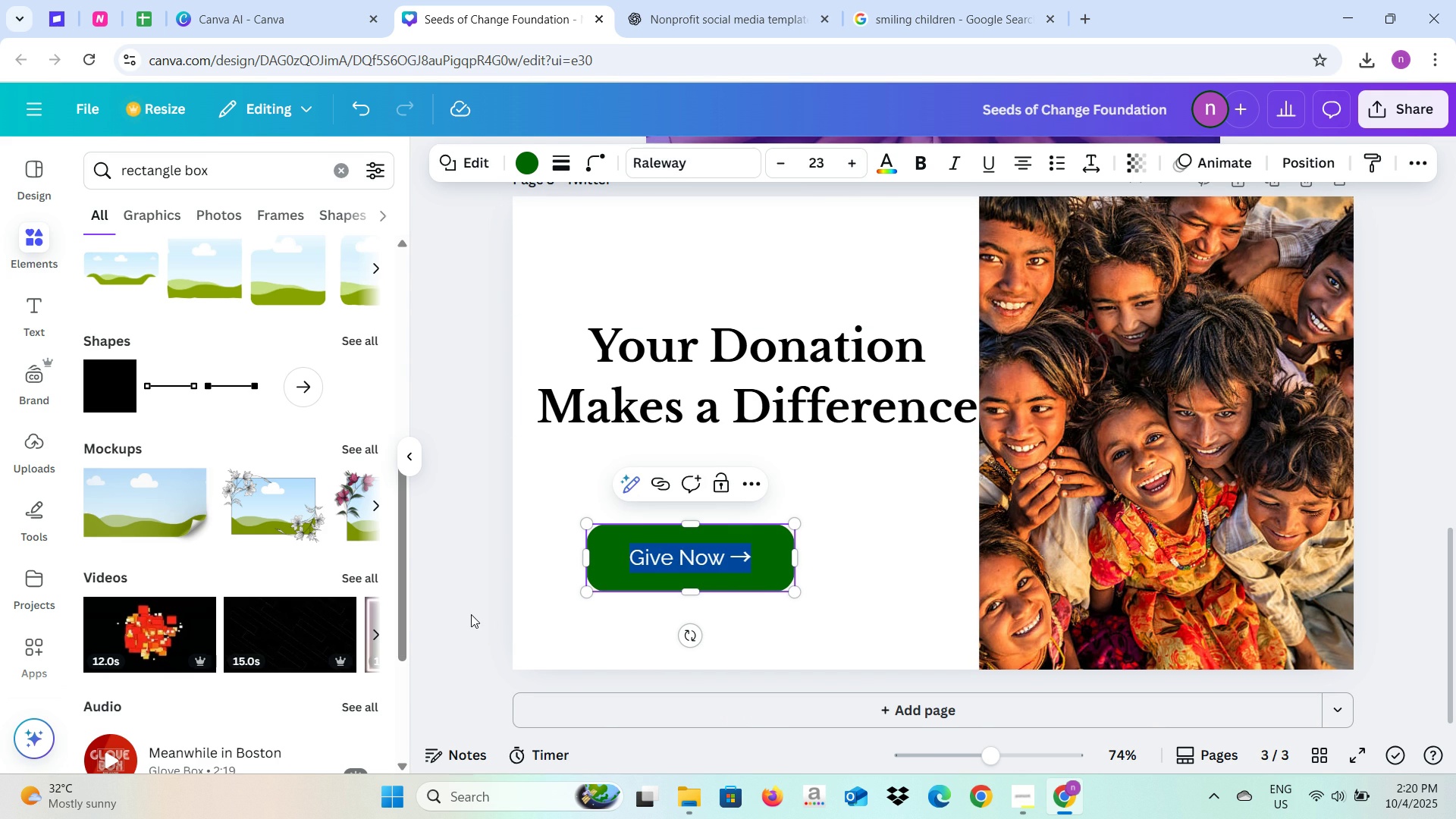 
left_click([471, 614])
 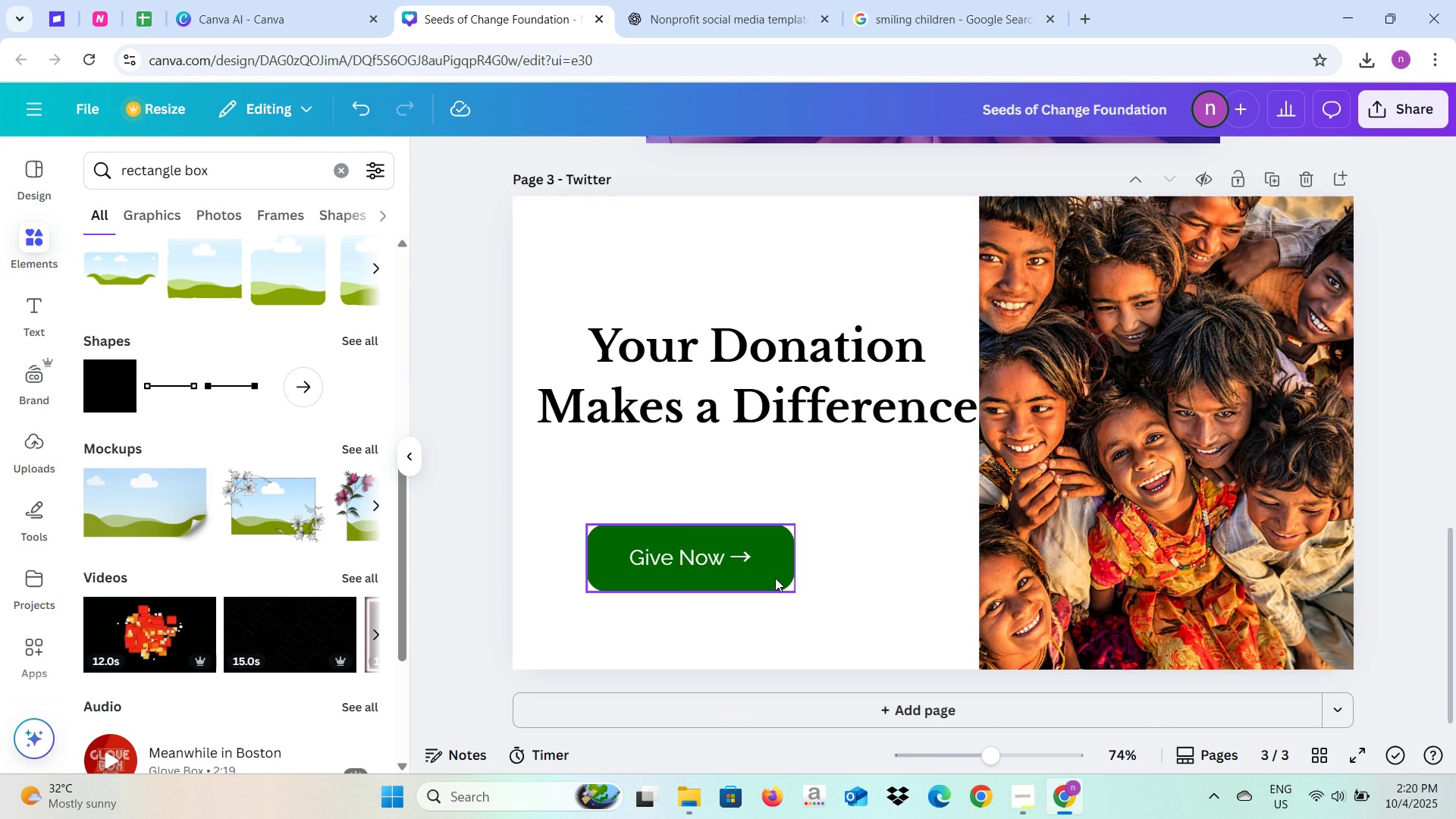 
left_click([775, 578])